 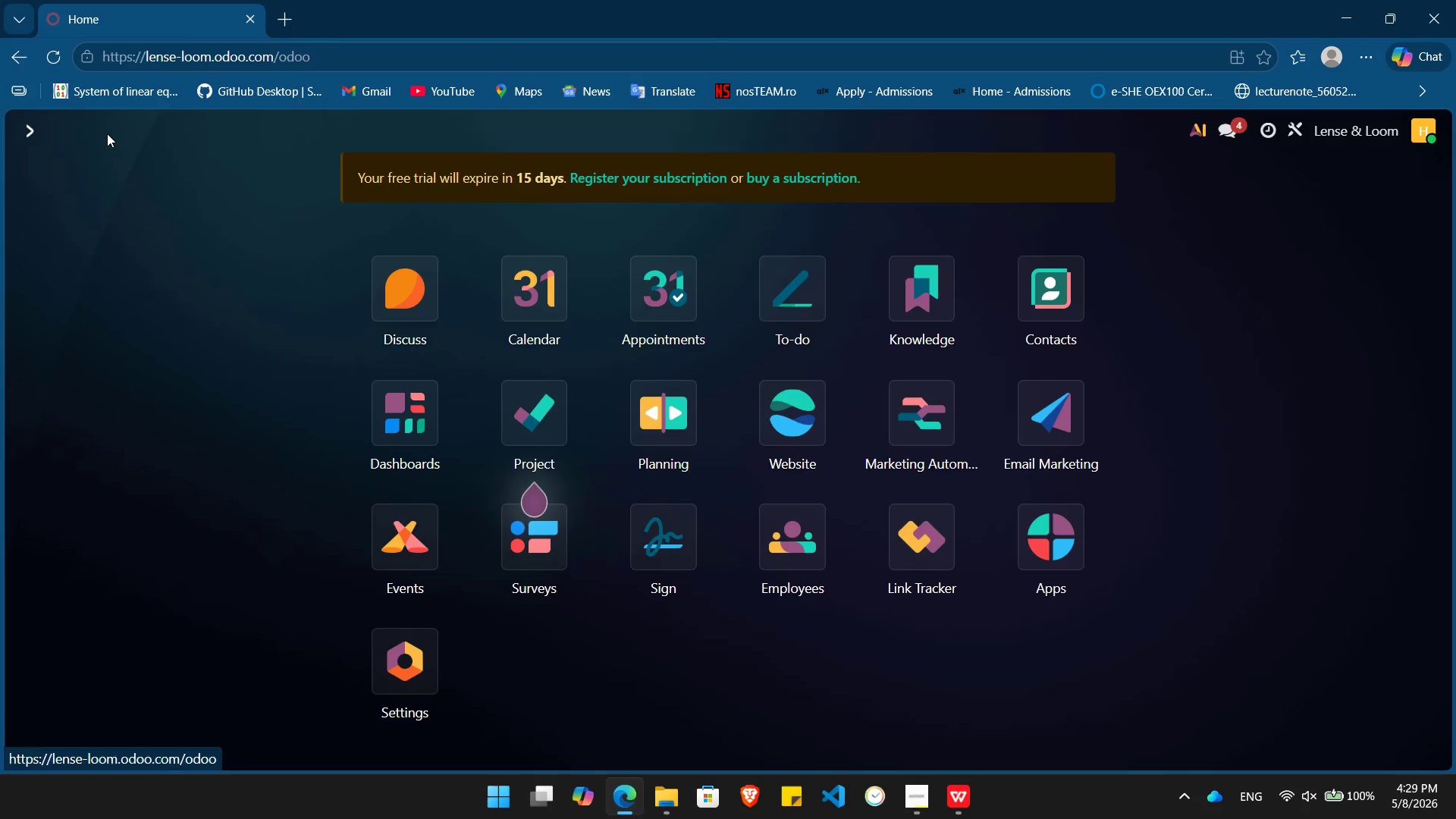 
left_click([914, 415])
 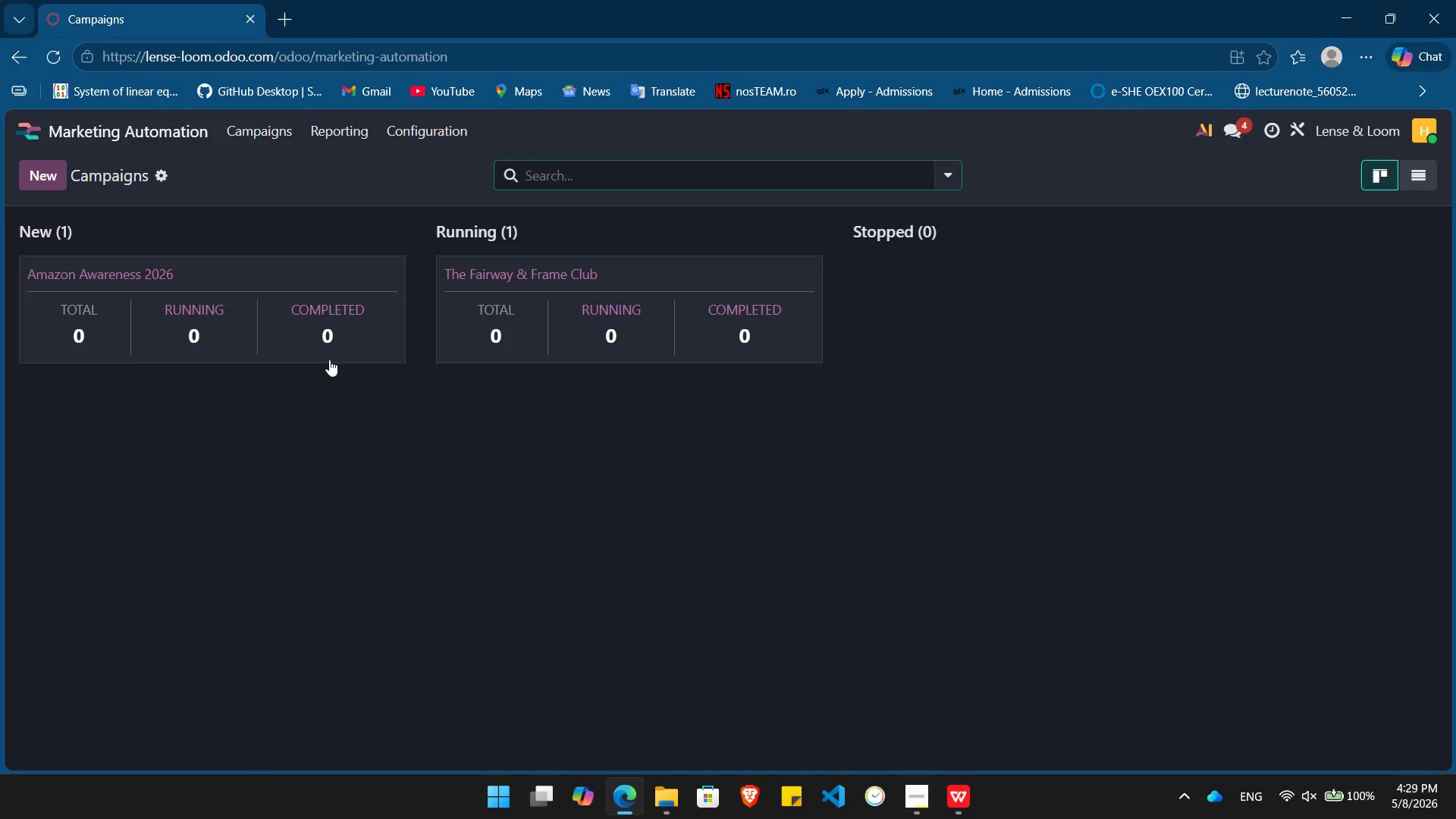 
left_click([315, 325])
 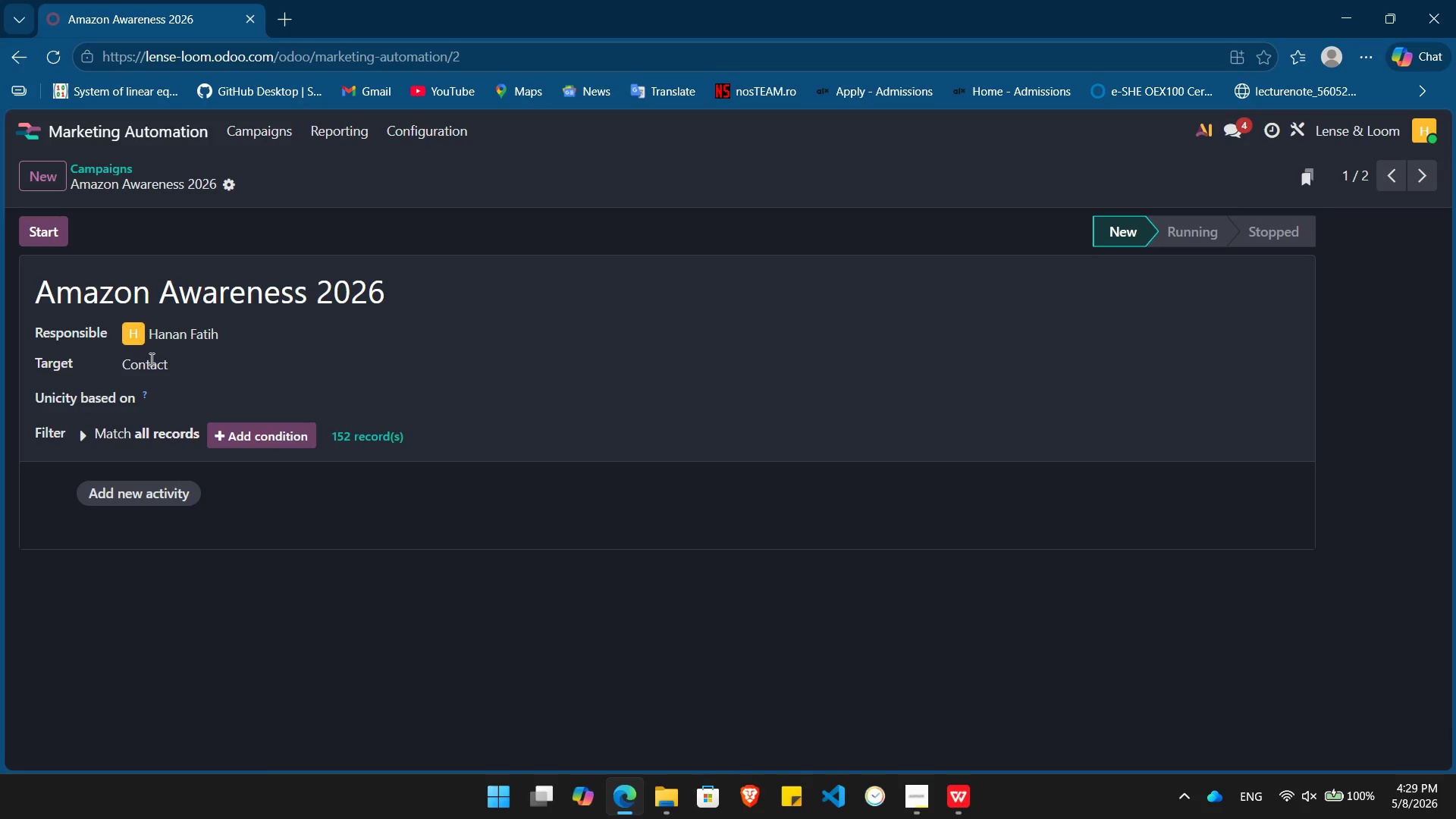 
left_click([193, 366])
 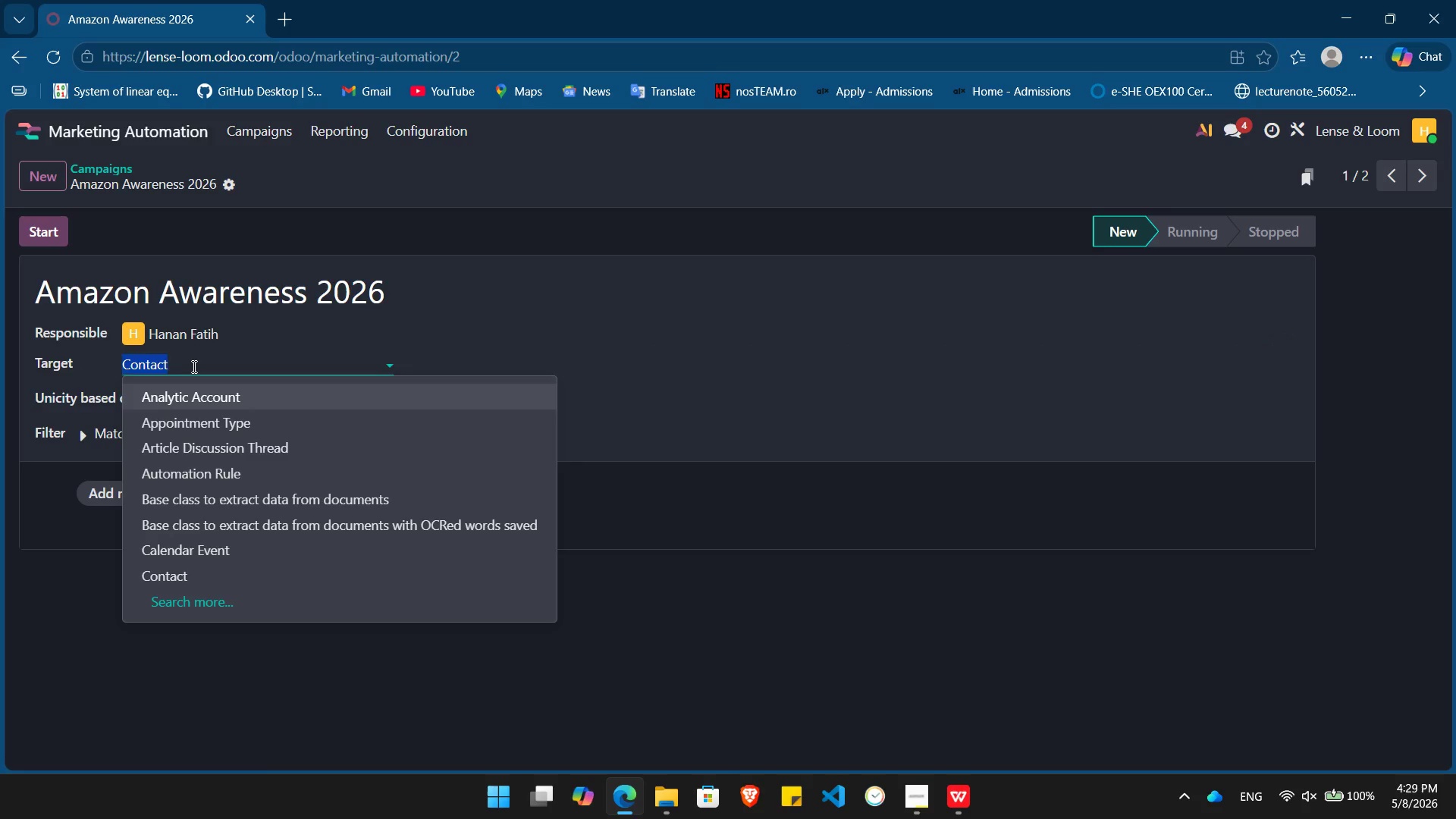 
type(mailing)
 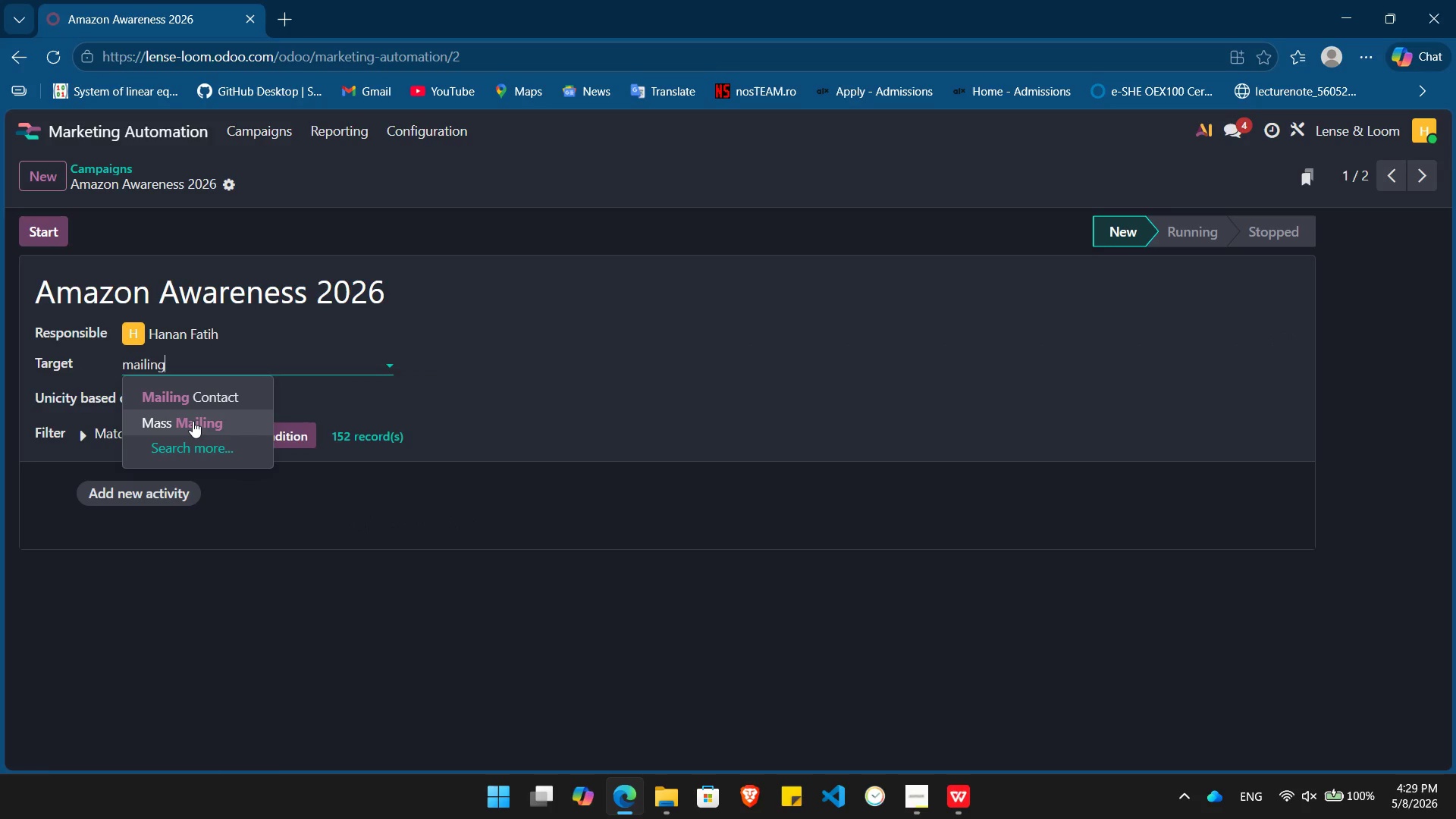 
left_click([193, 421])
 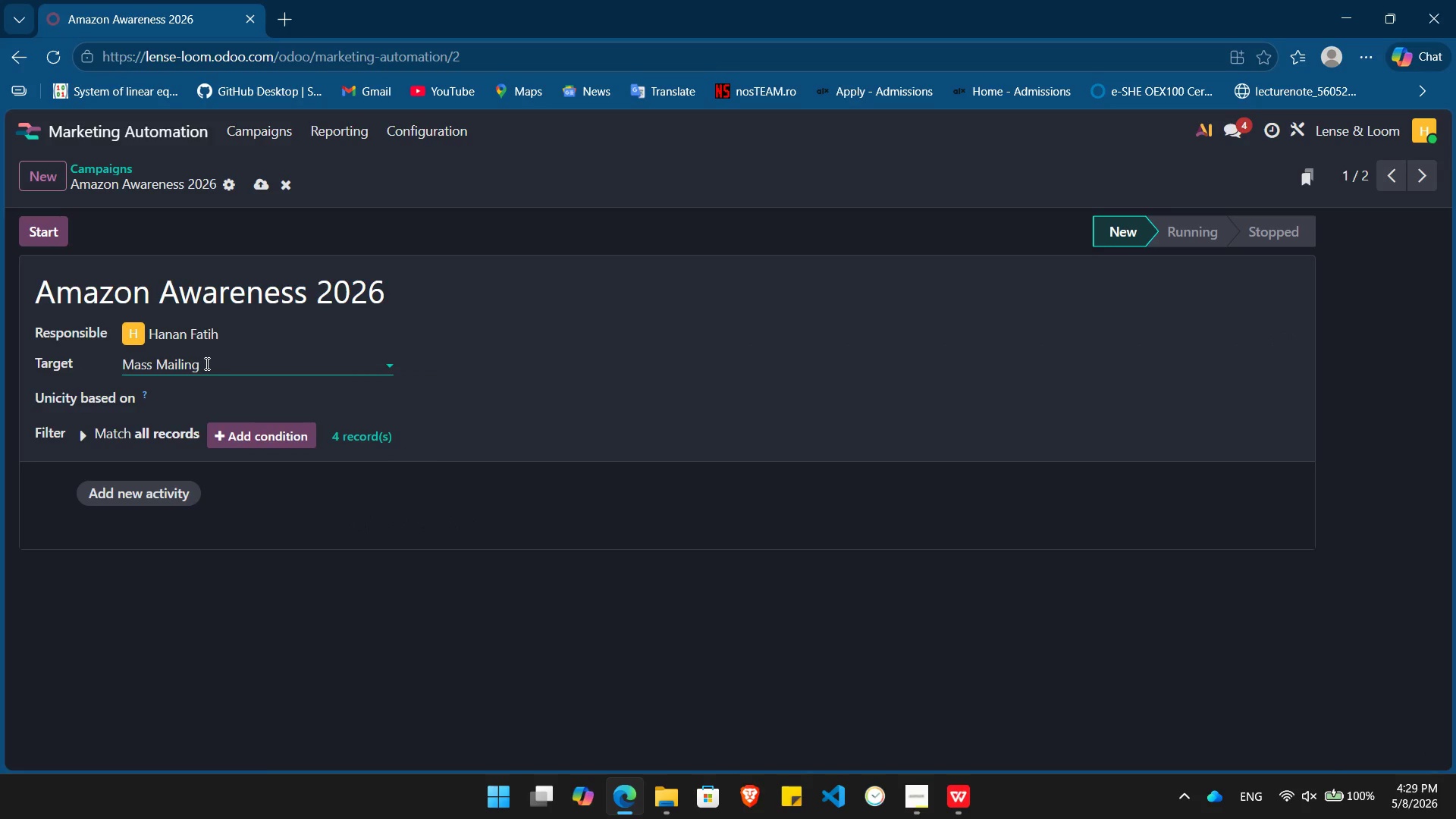 
double_click([206, 363])
 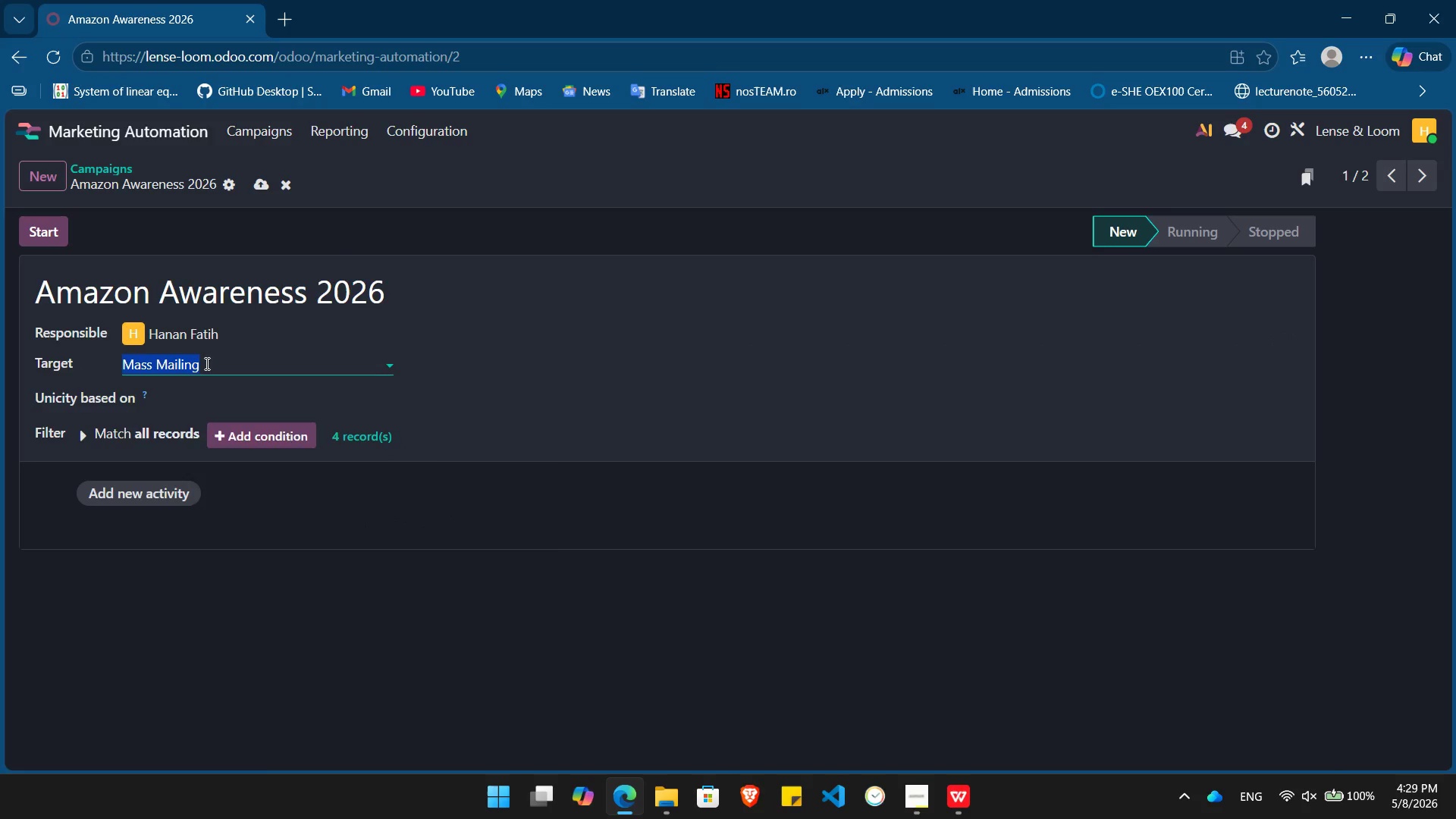 
triple_click([206, 363])
 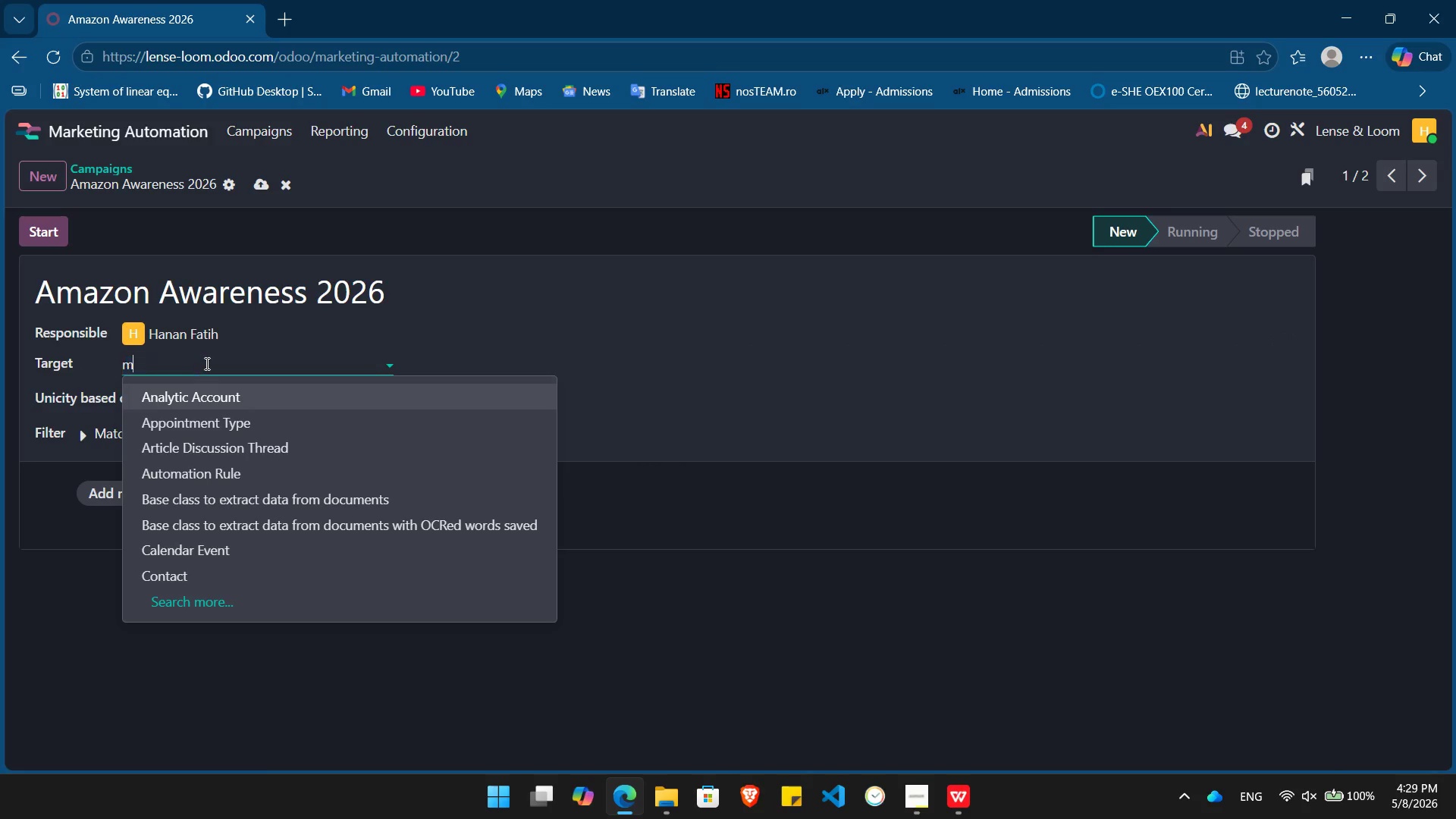 
type(maili)
 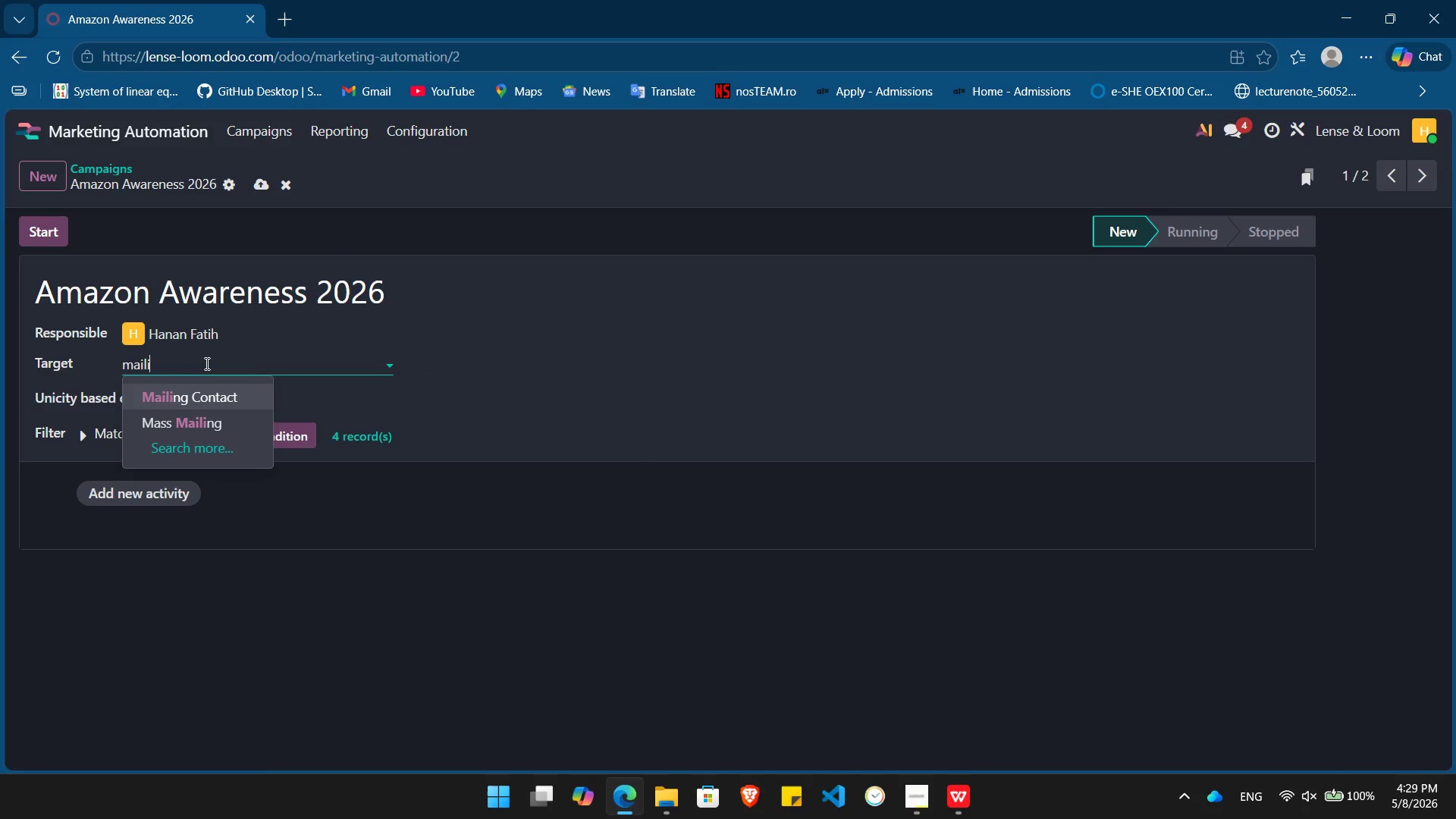 
key(Enter)
 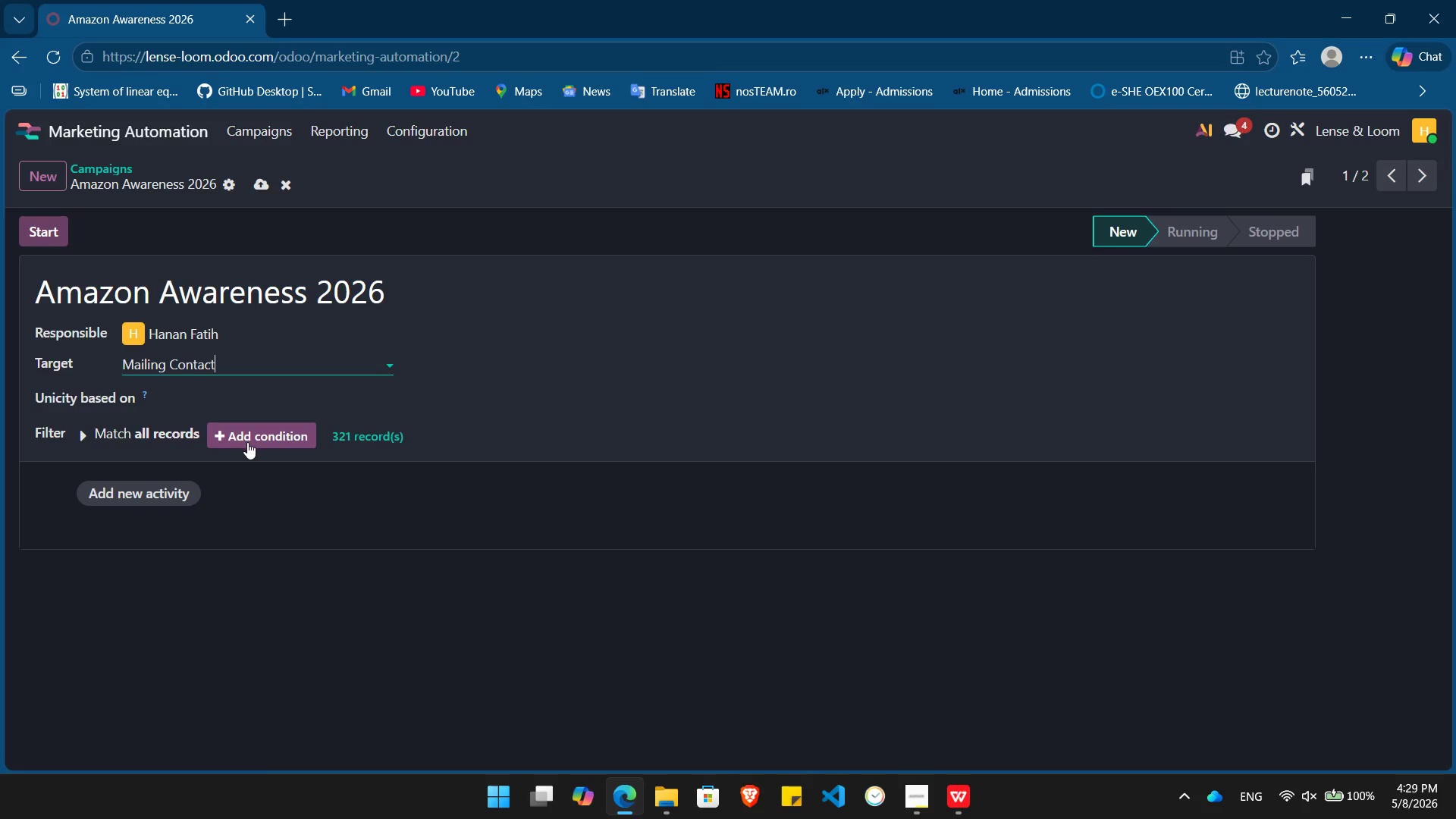 
left_click([247, 442])
 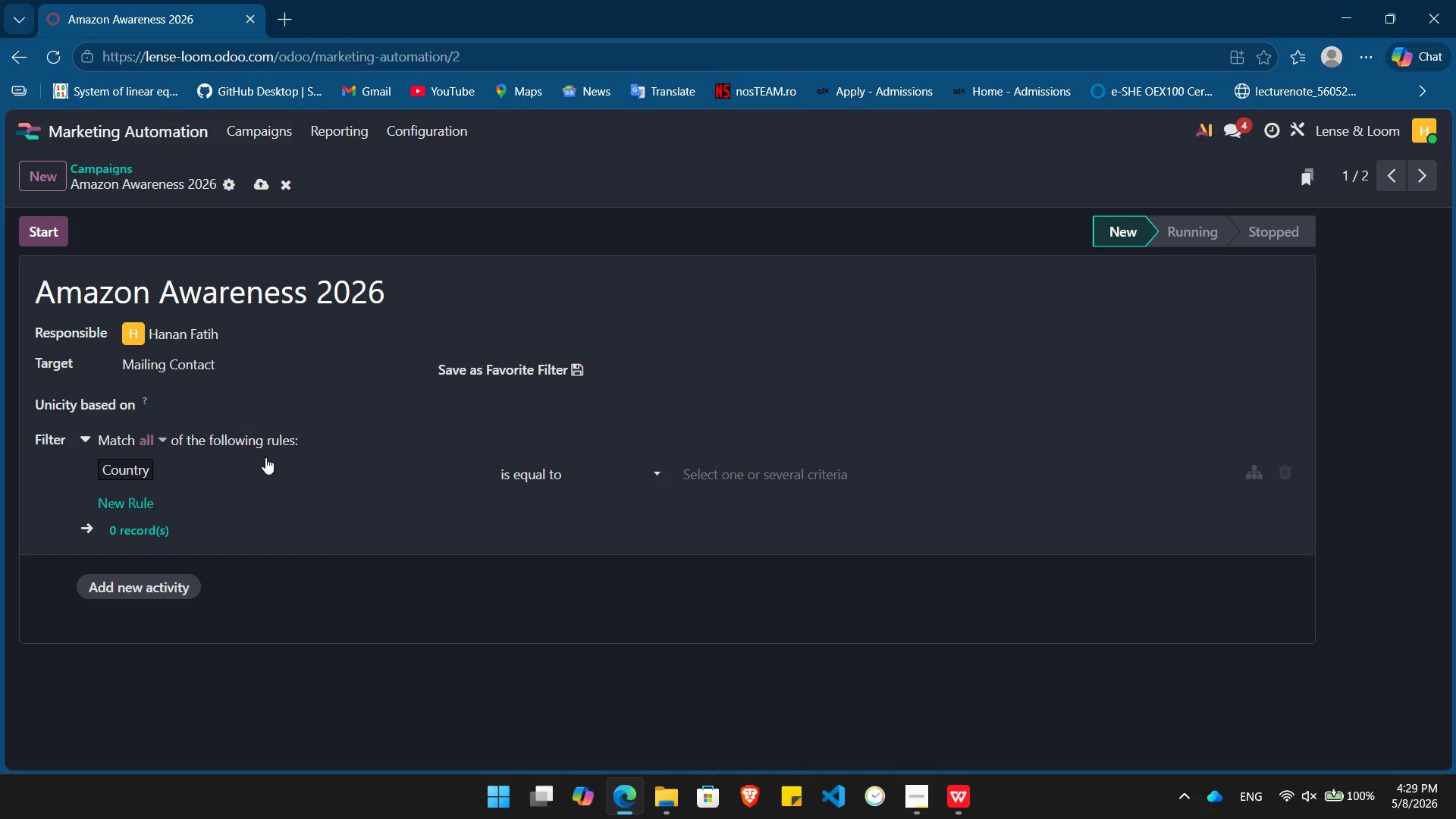 
left_click([265, 469])
 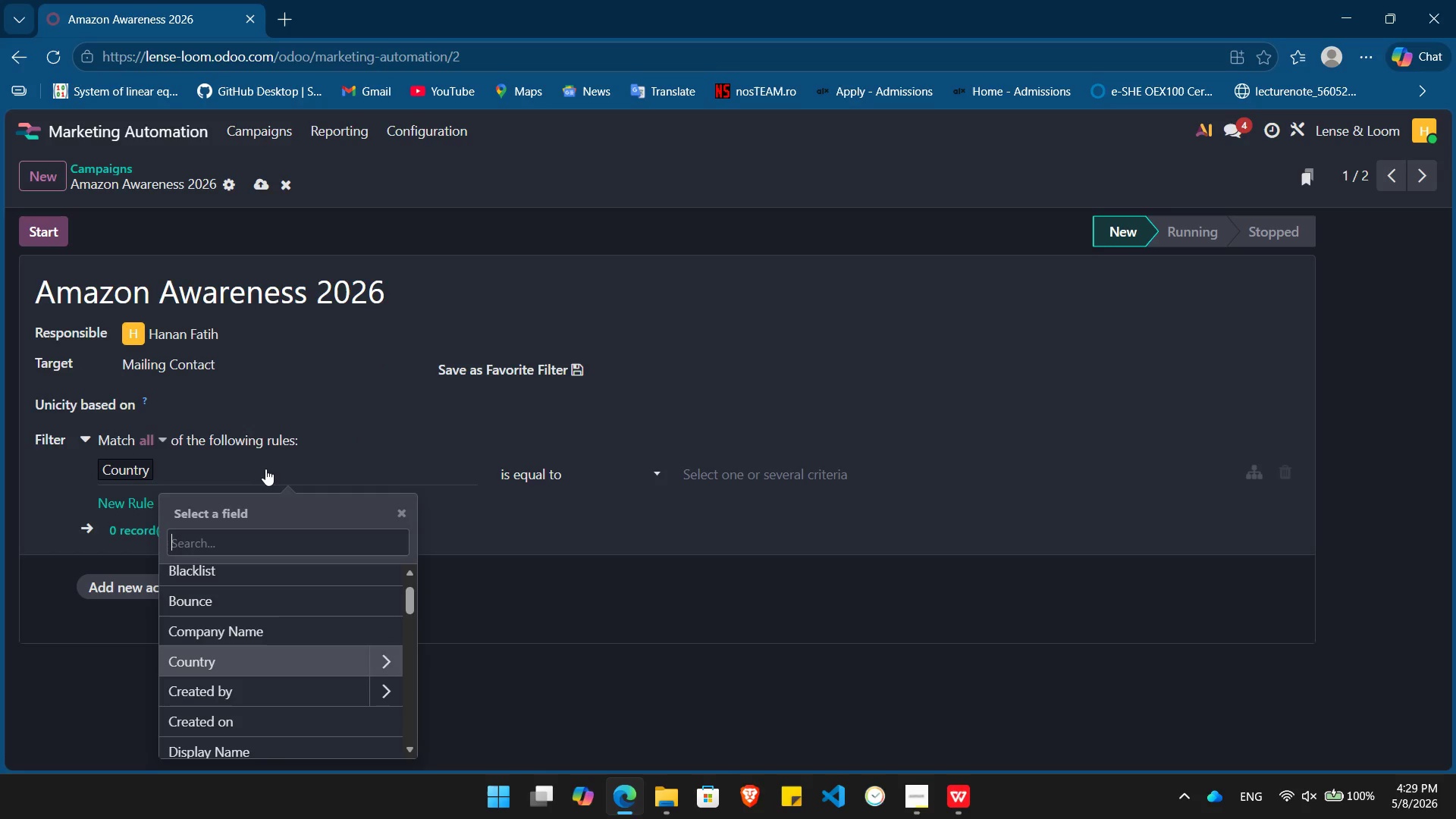 
key(Alt+Tab)
 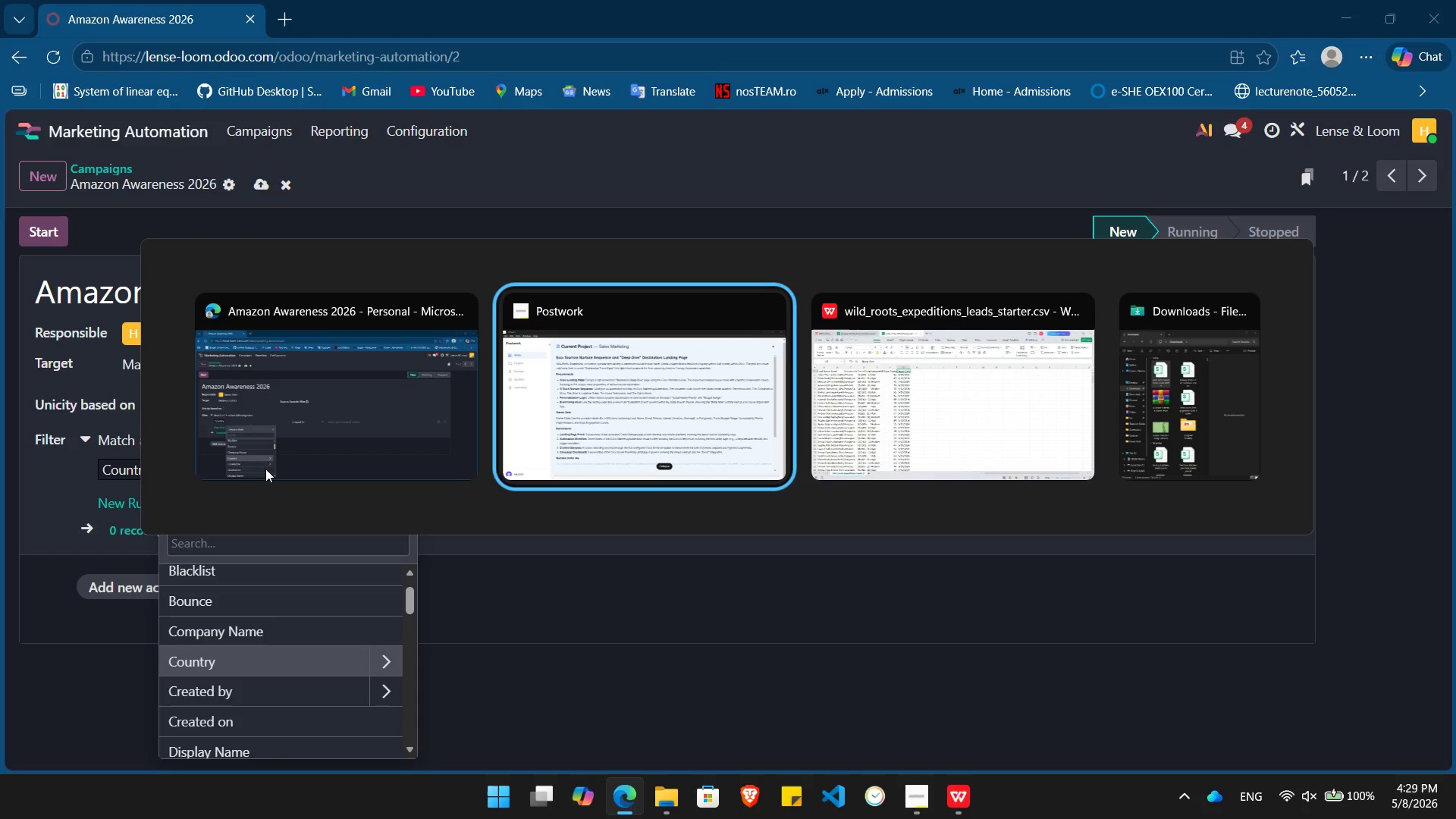 
key(Alt+Tab)
 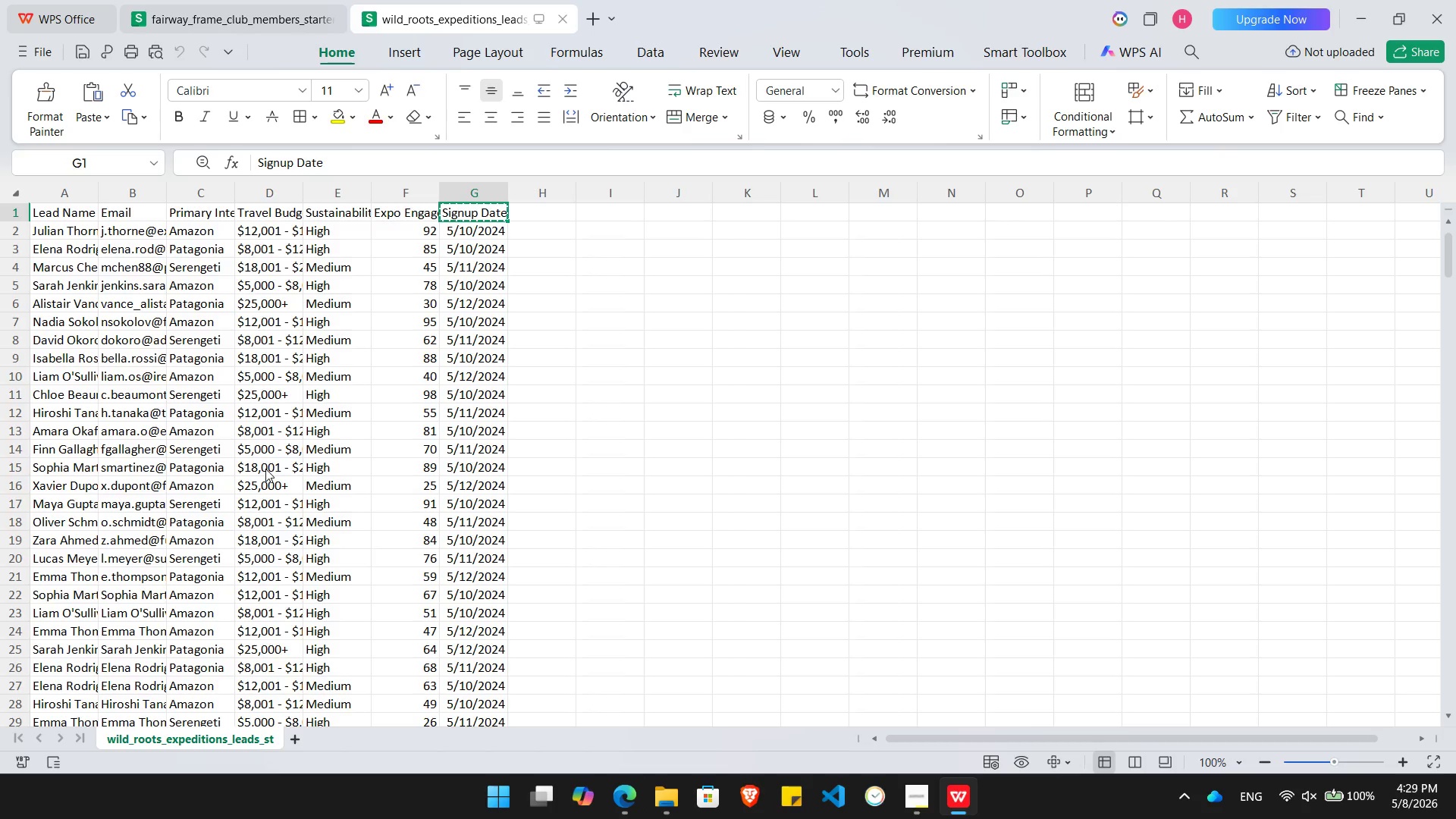 
key(Alt+AltLeft)
 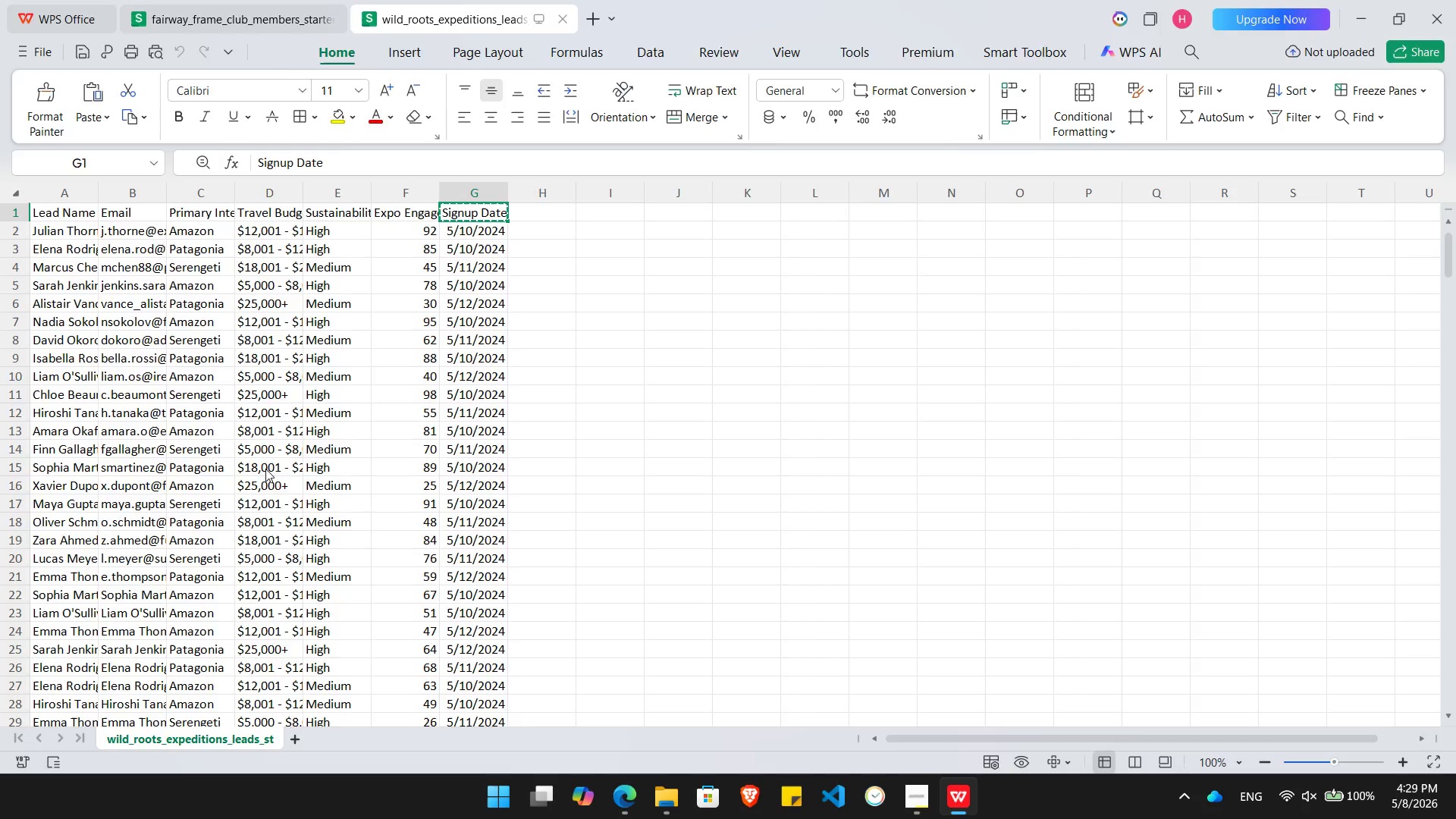 
key(Tab)
type(trav)
 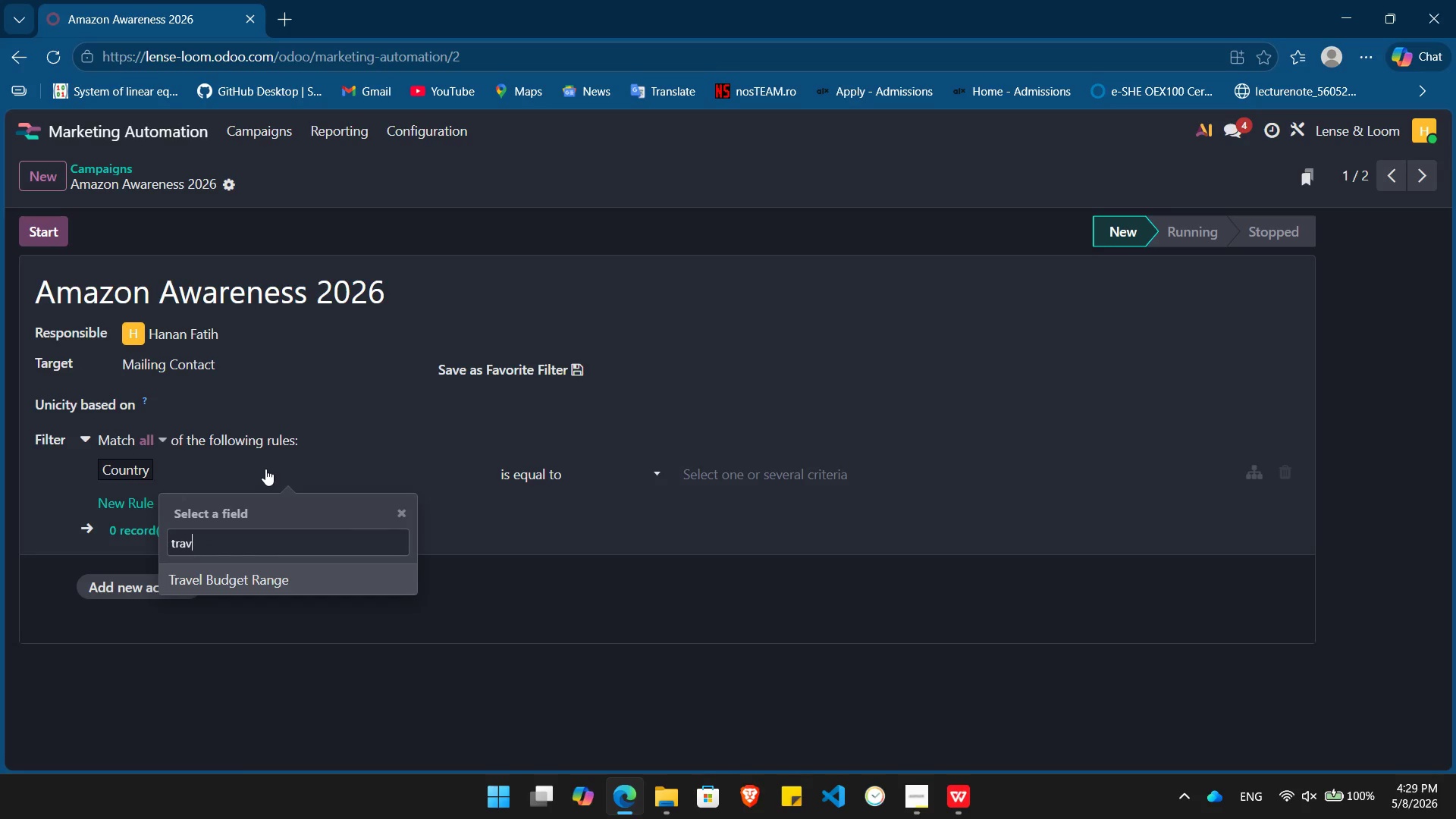 
key(Enter)
 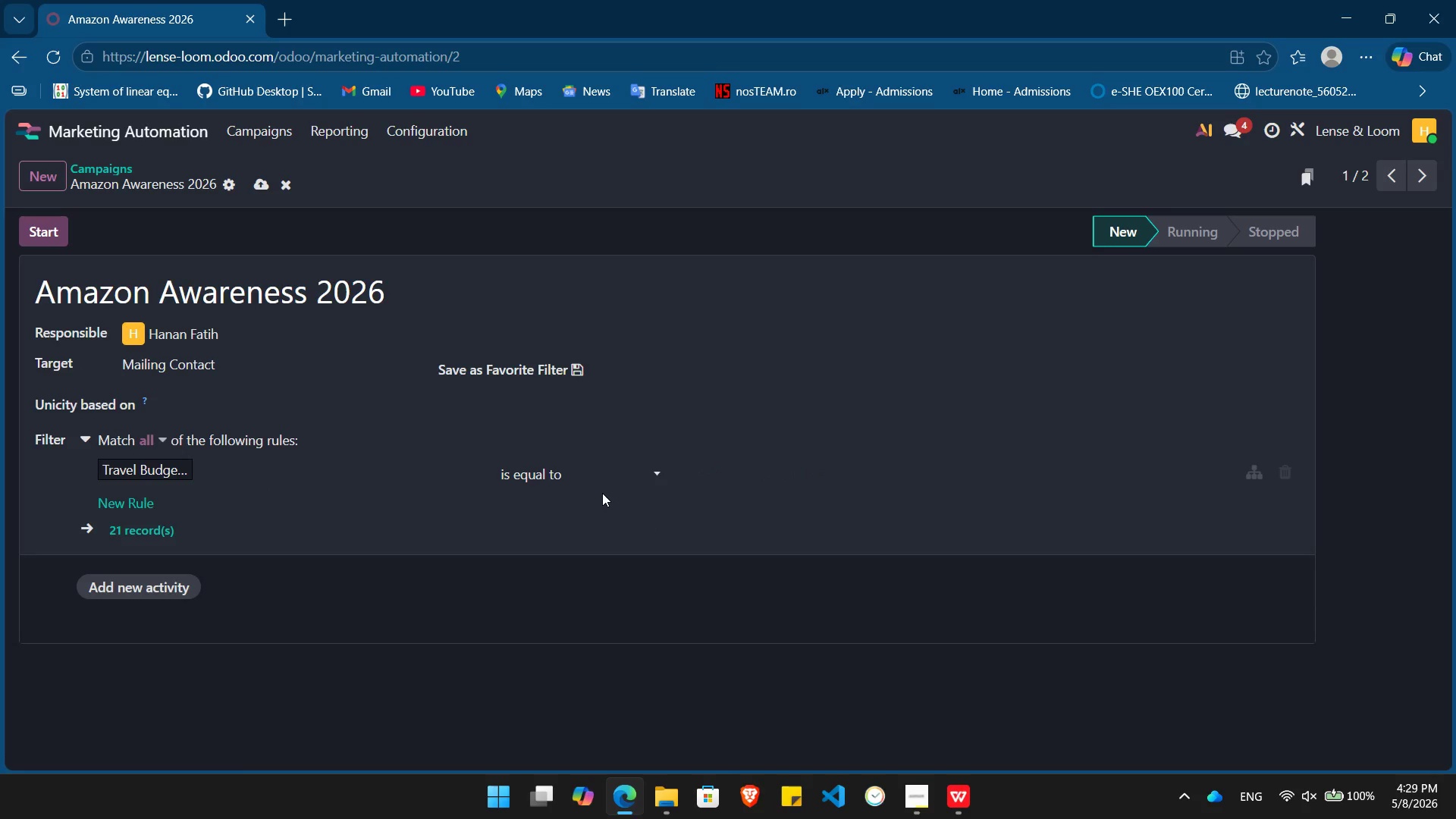 
left_click([600, 483])
 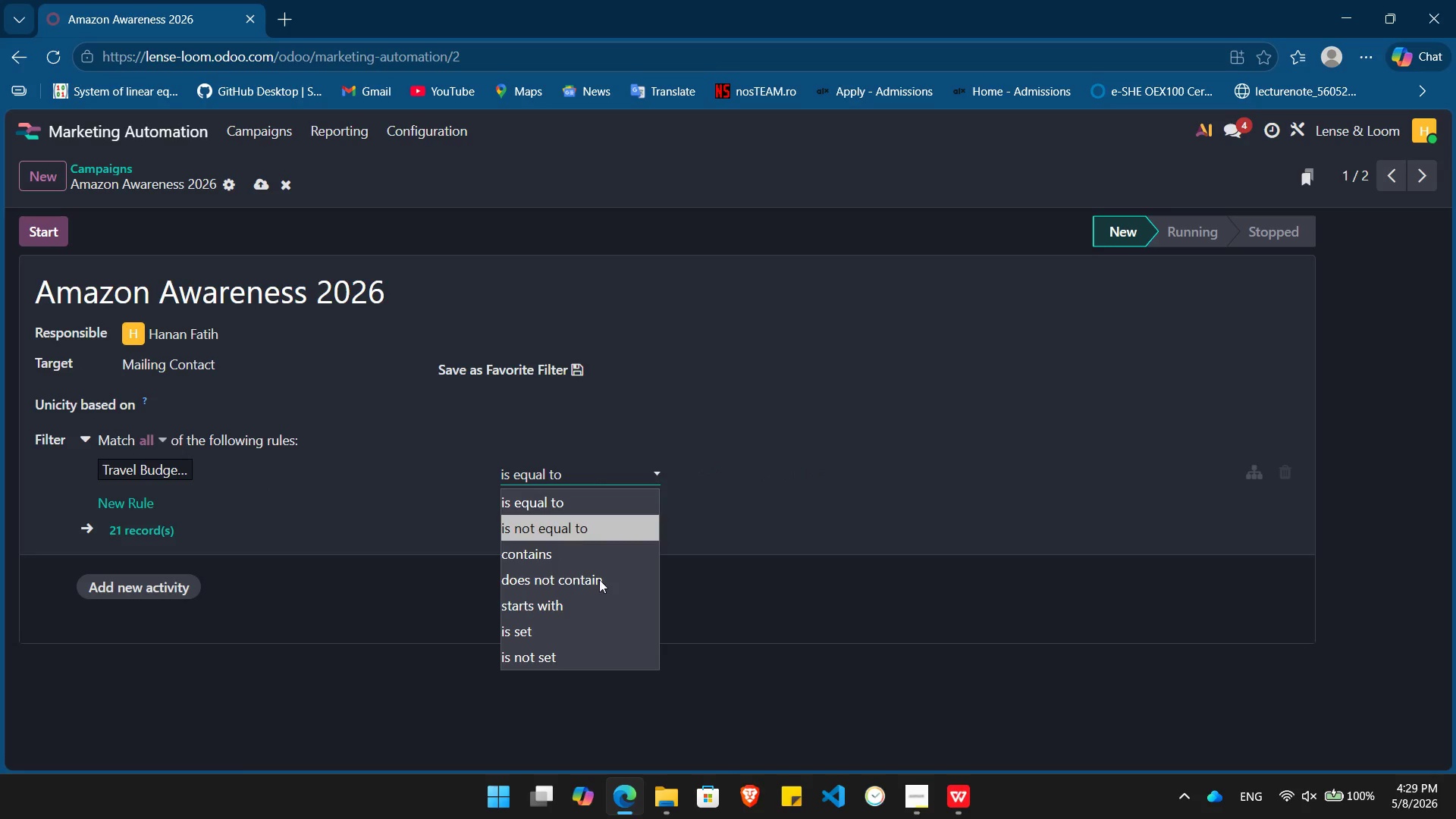 
wait(5.64)
 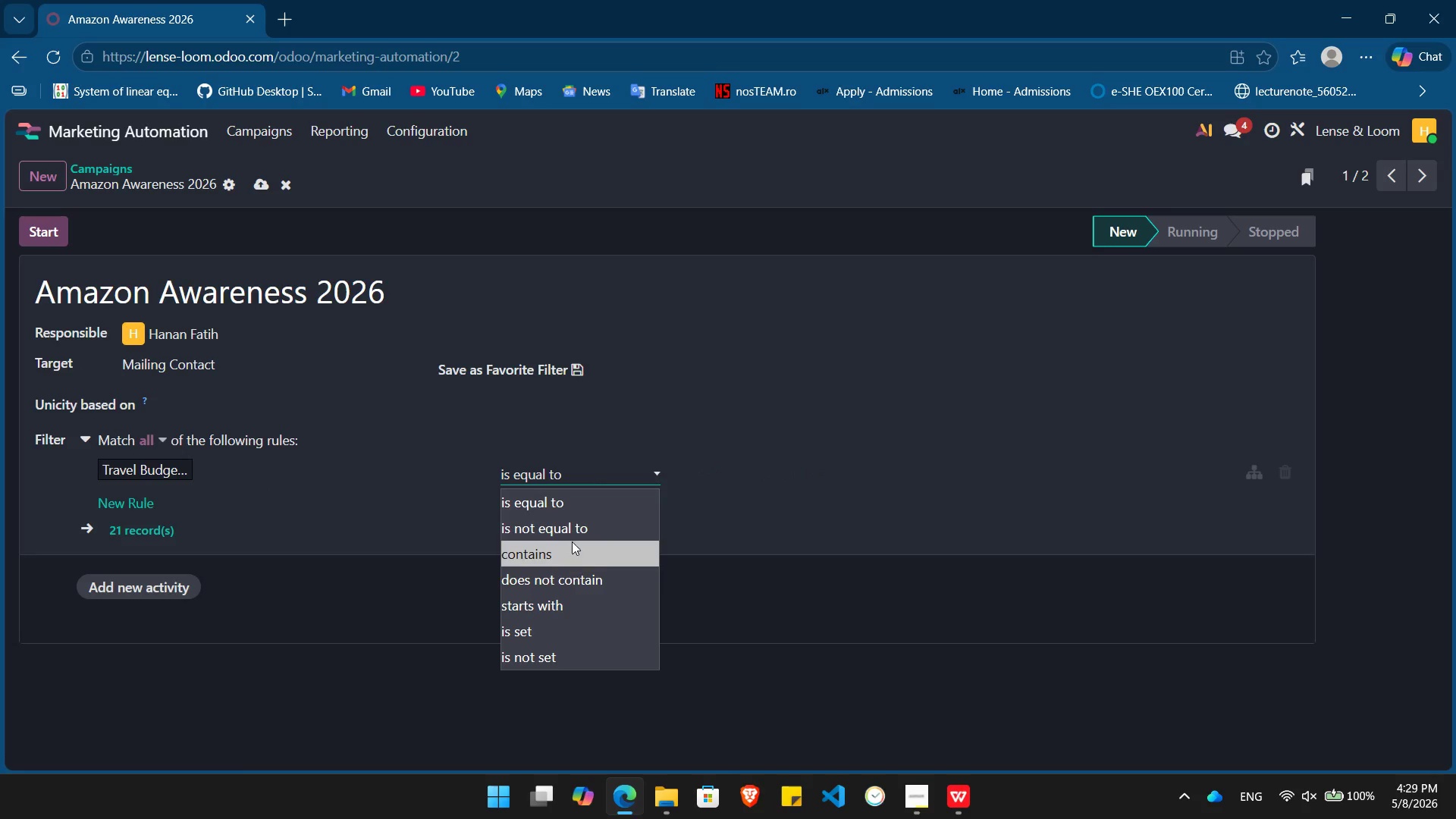 
left_click([613, 627])
 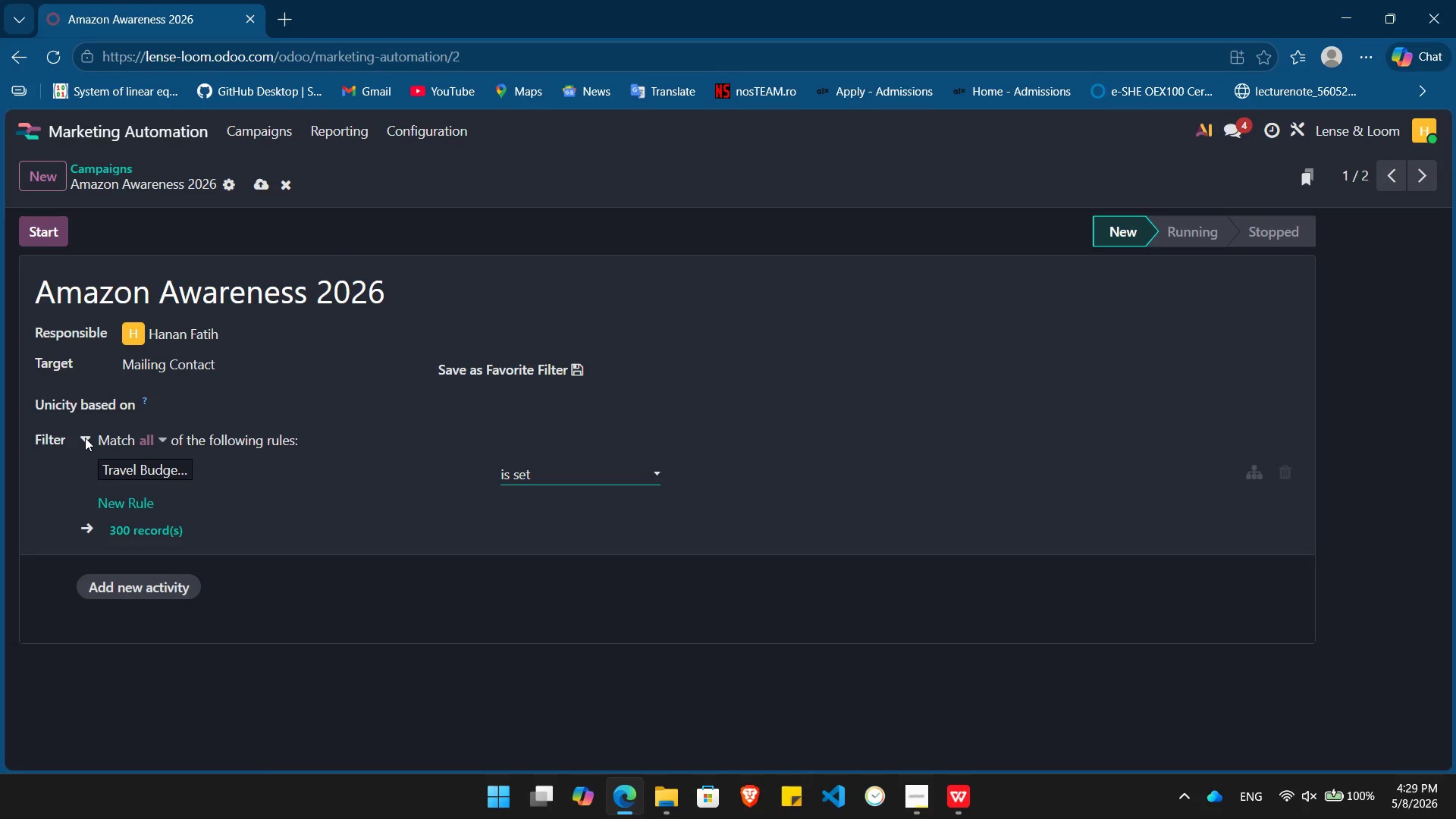 
left_click([85, 438])
 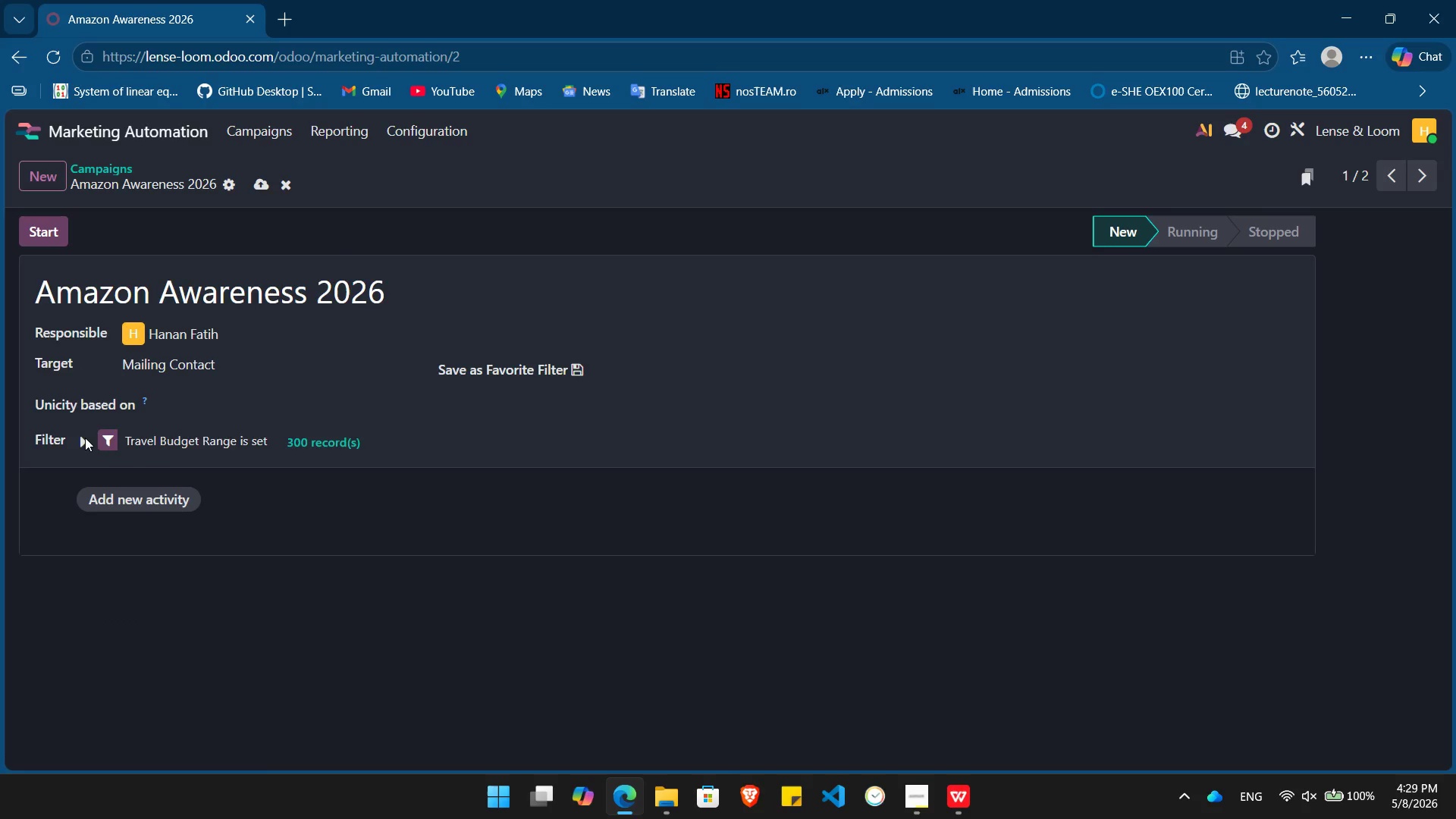 
key(Alt+Tab)
 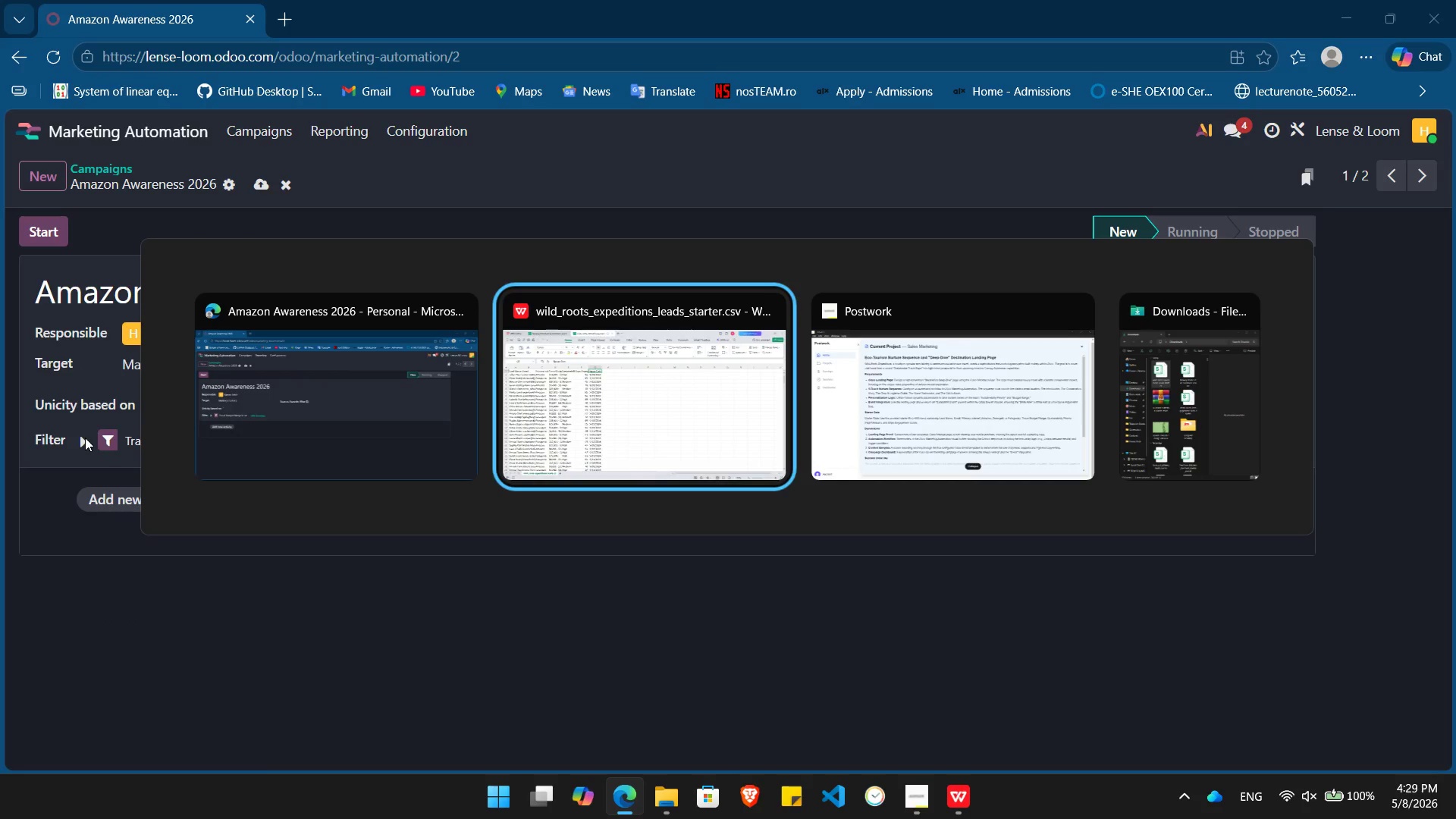 
key(Alt+Tab)